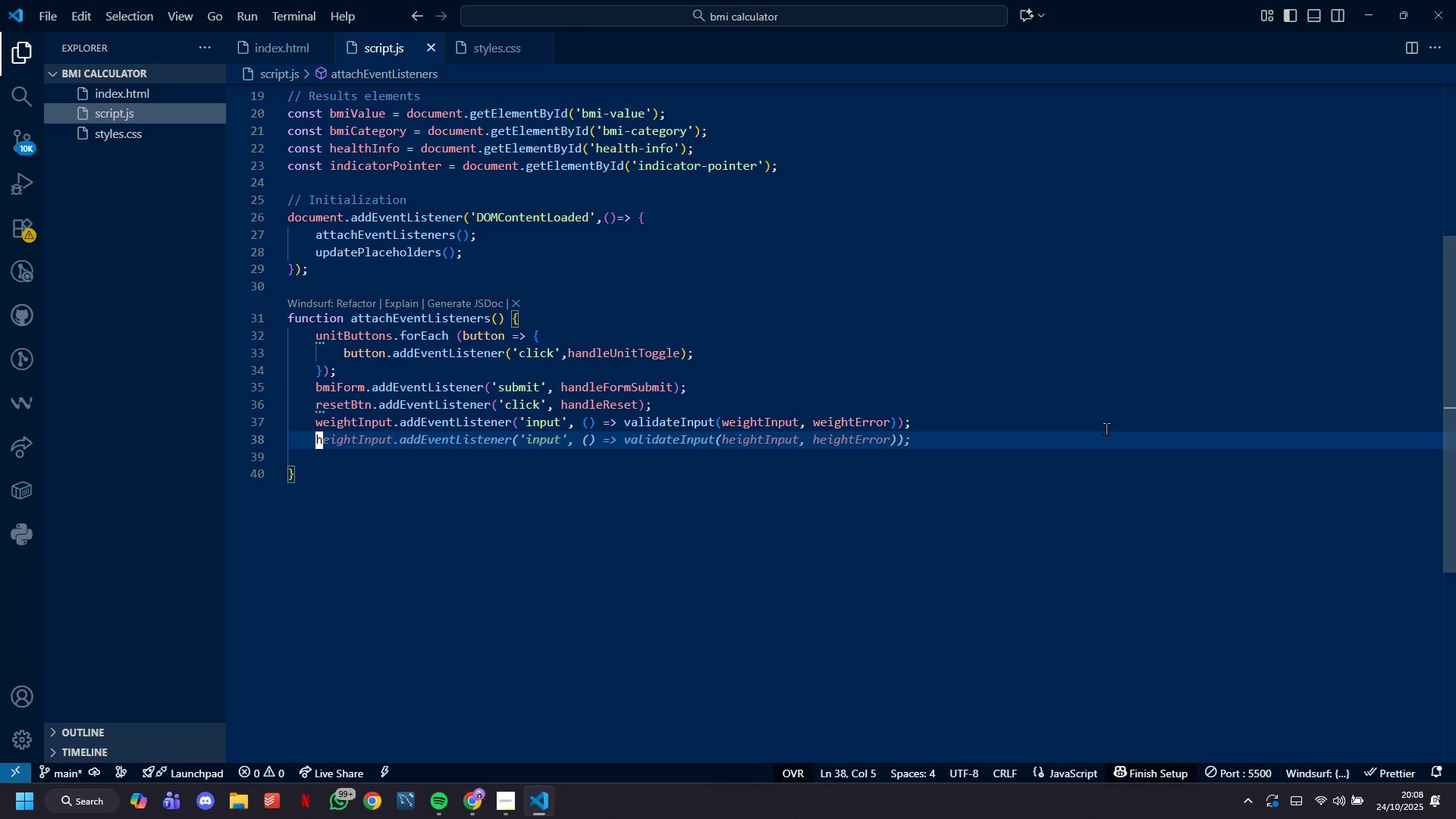 
type(heighInput.addEventListener()
 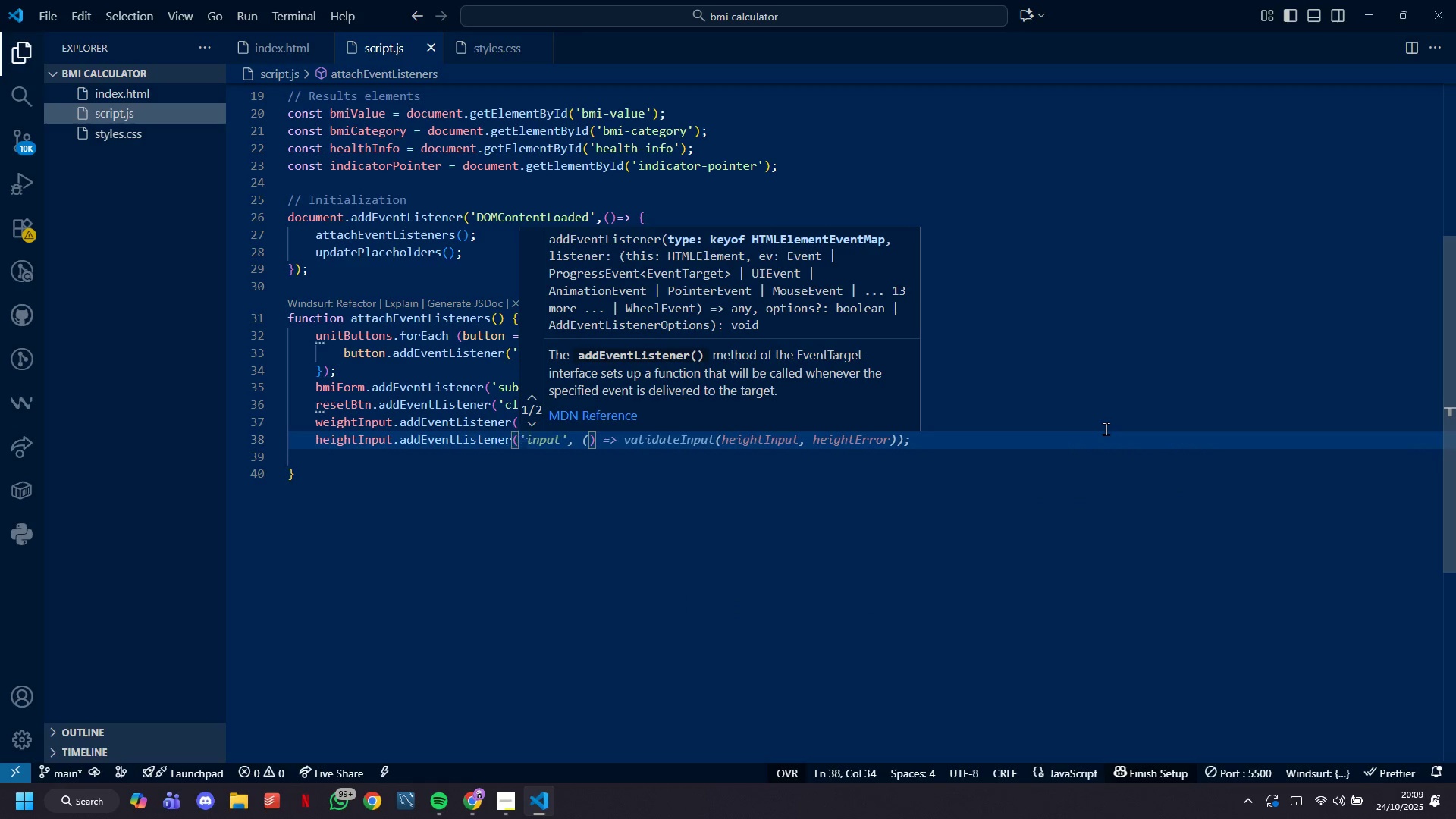 
type('input', () => valud)
key(Backspace)
key(Backspace)
type(idateInput(heightInput, heightError()
key(Backspace)
type(0);)
 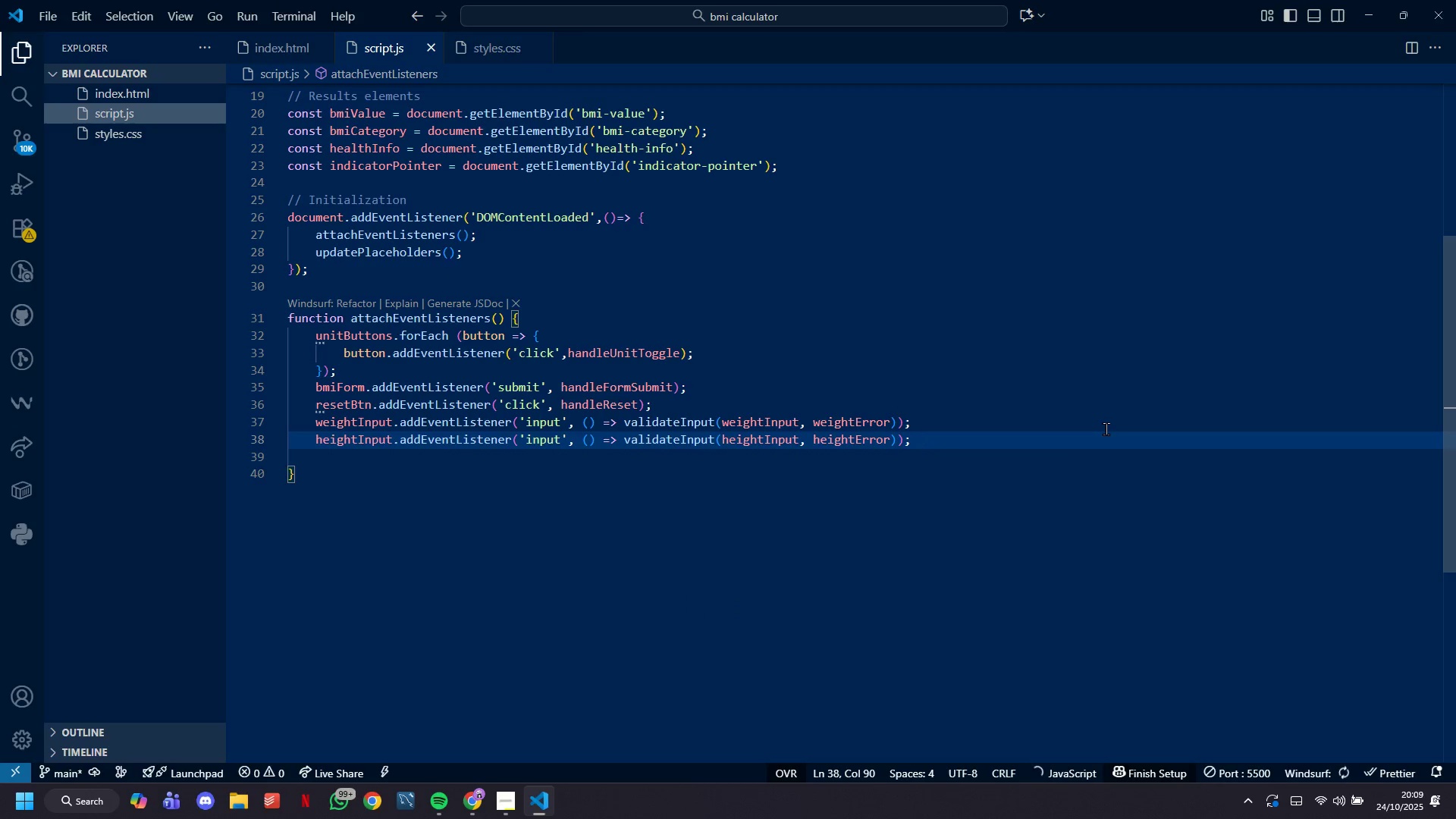 
key(ArrowDown)
 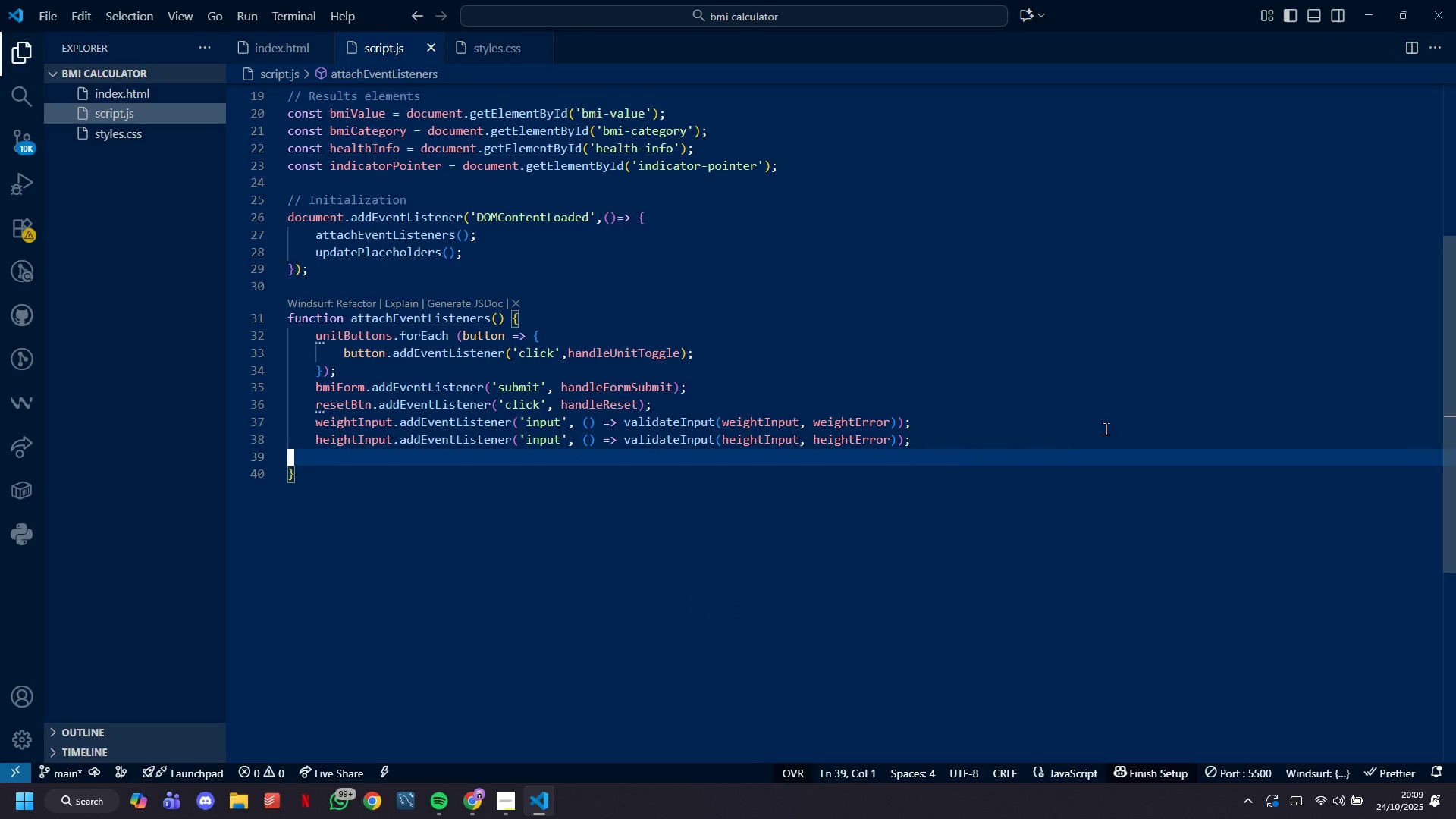 
key(ArrowLeft)
 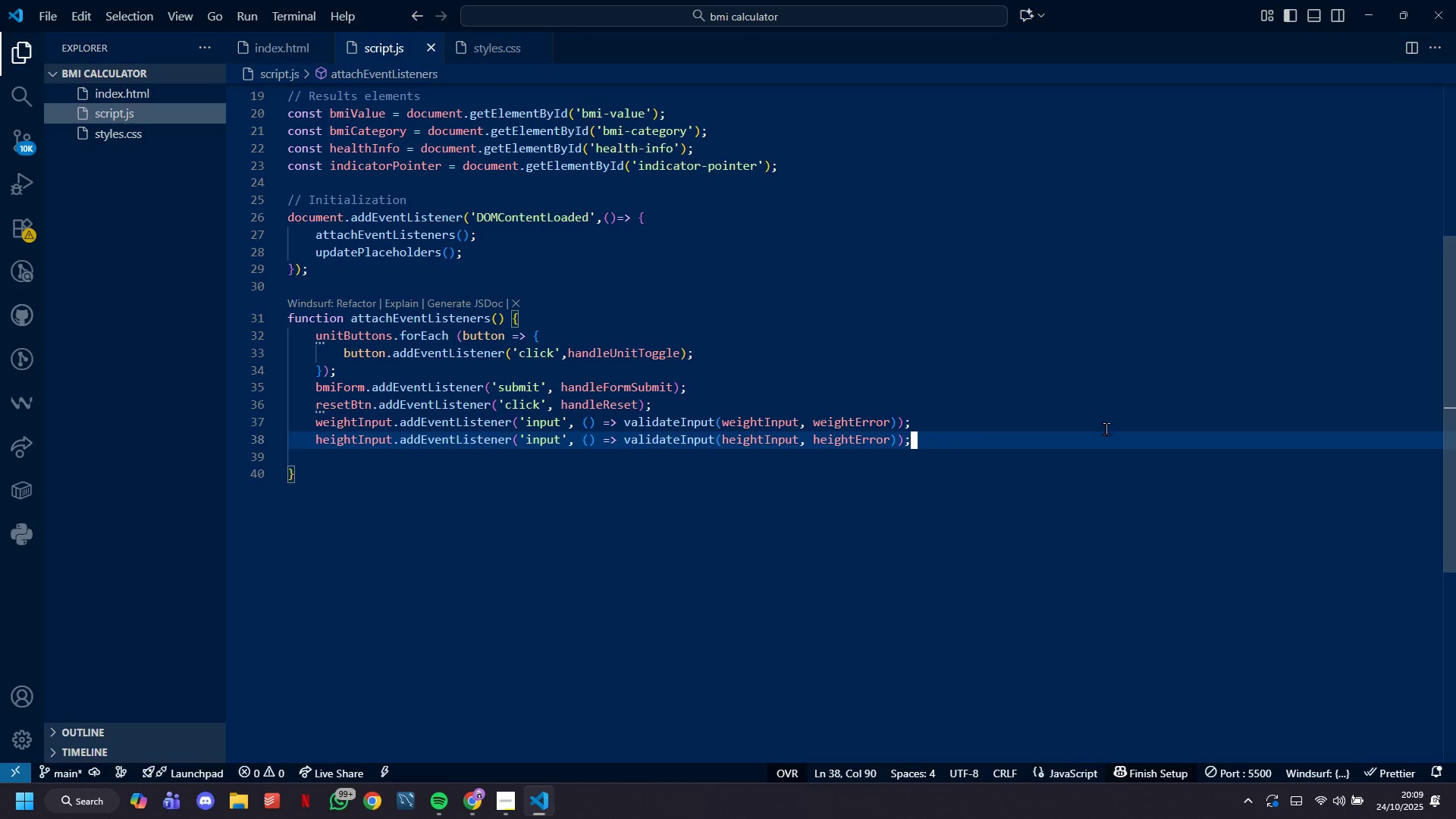 
key(Enter)
 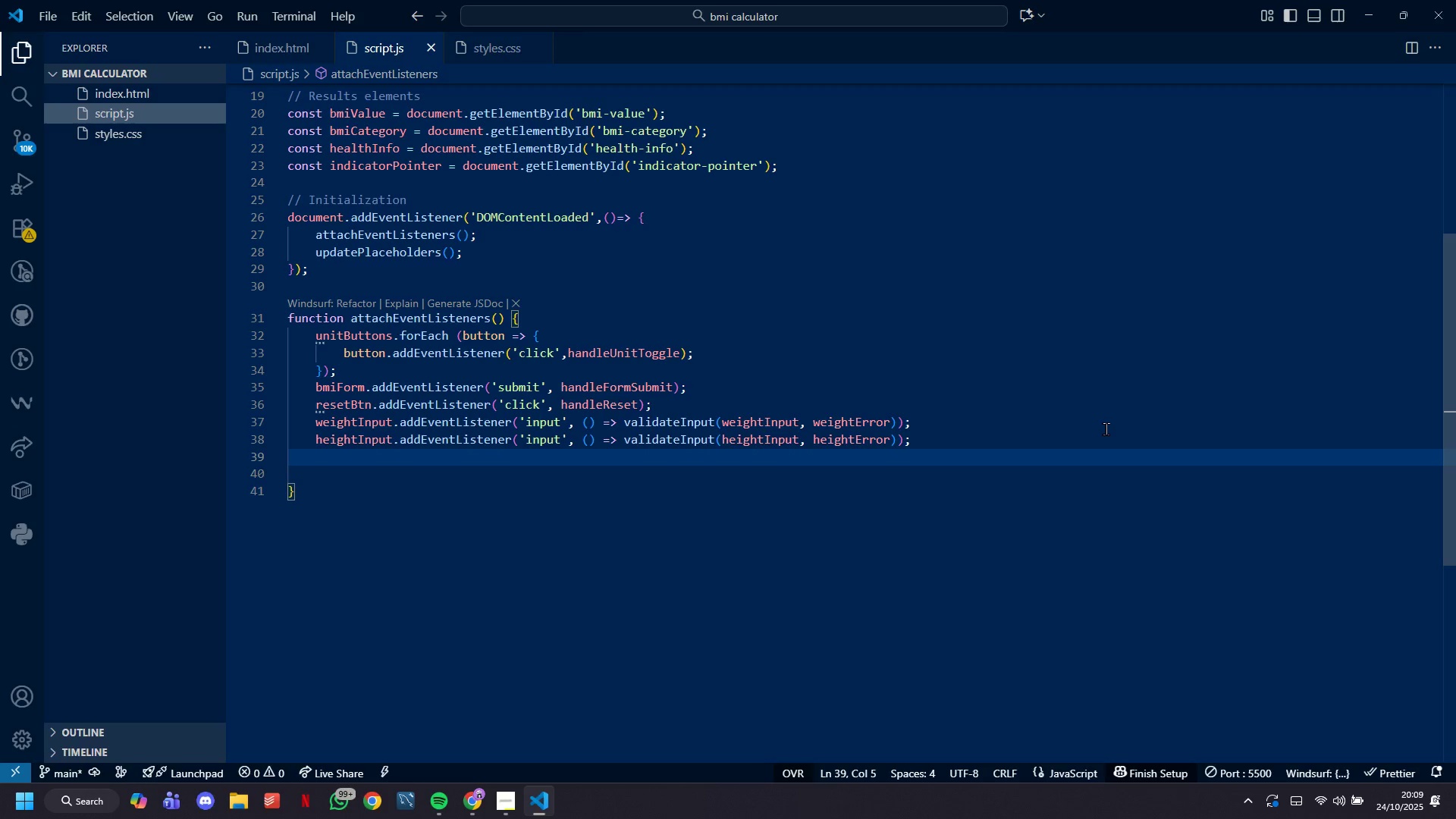 
key(Enter)
 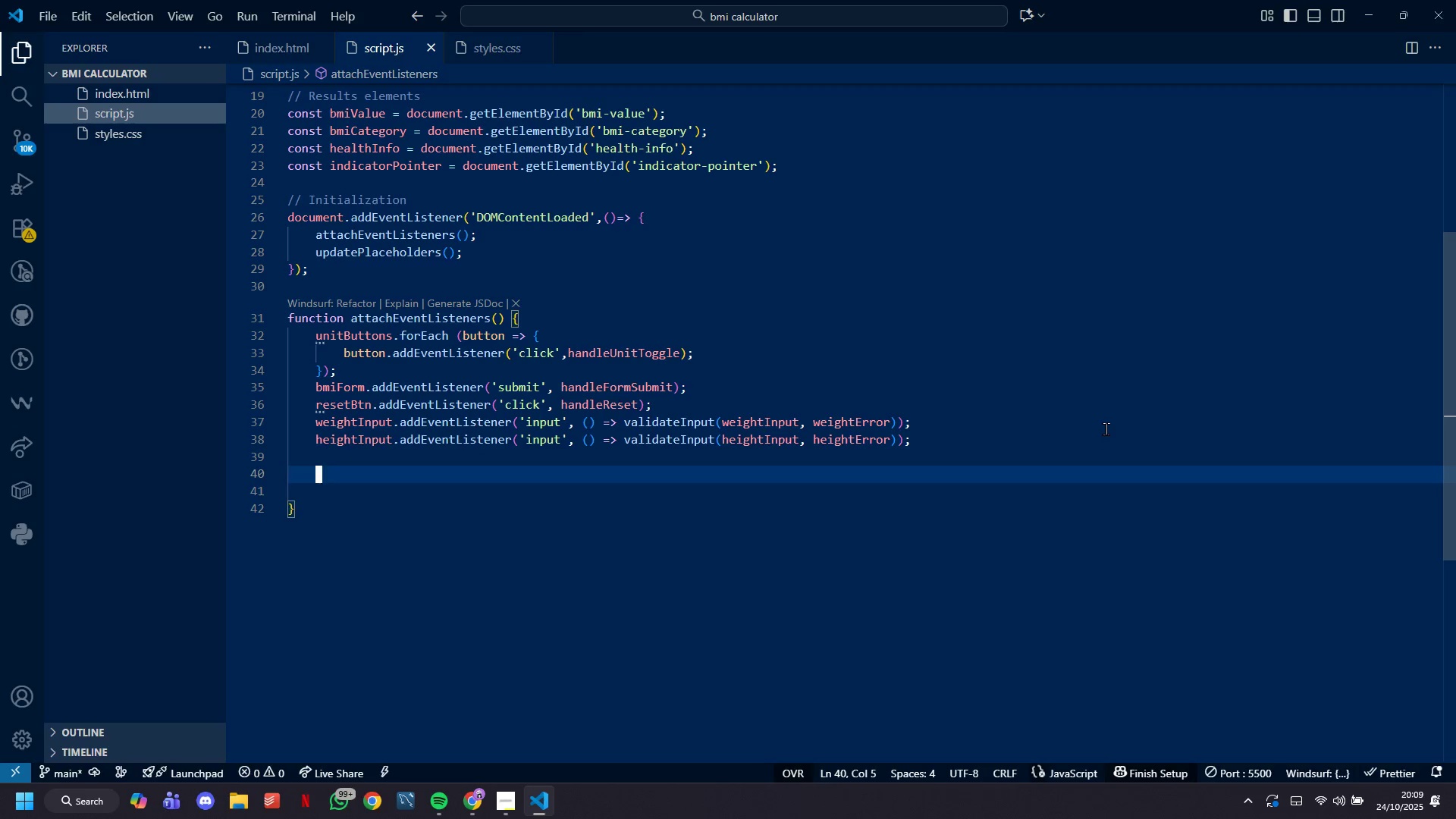 
key(Slash)
 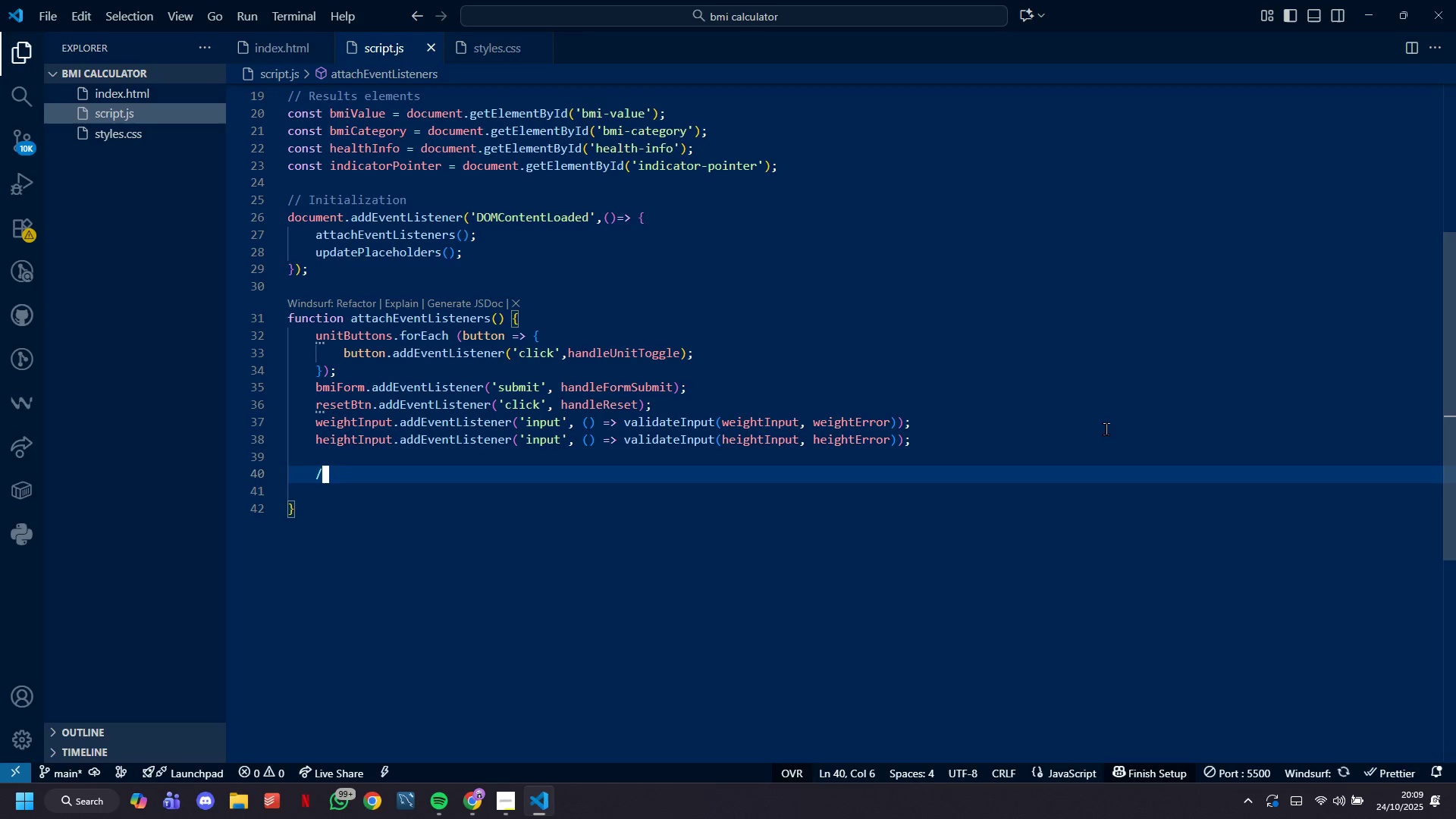 
key(Slash)
 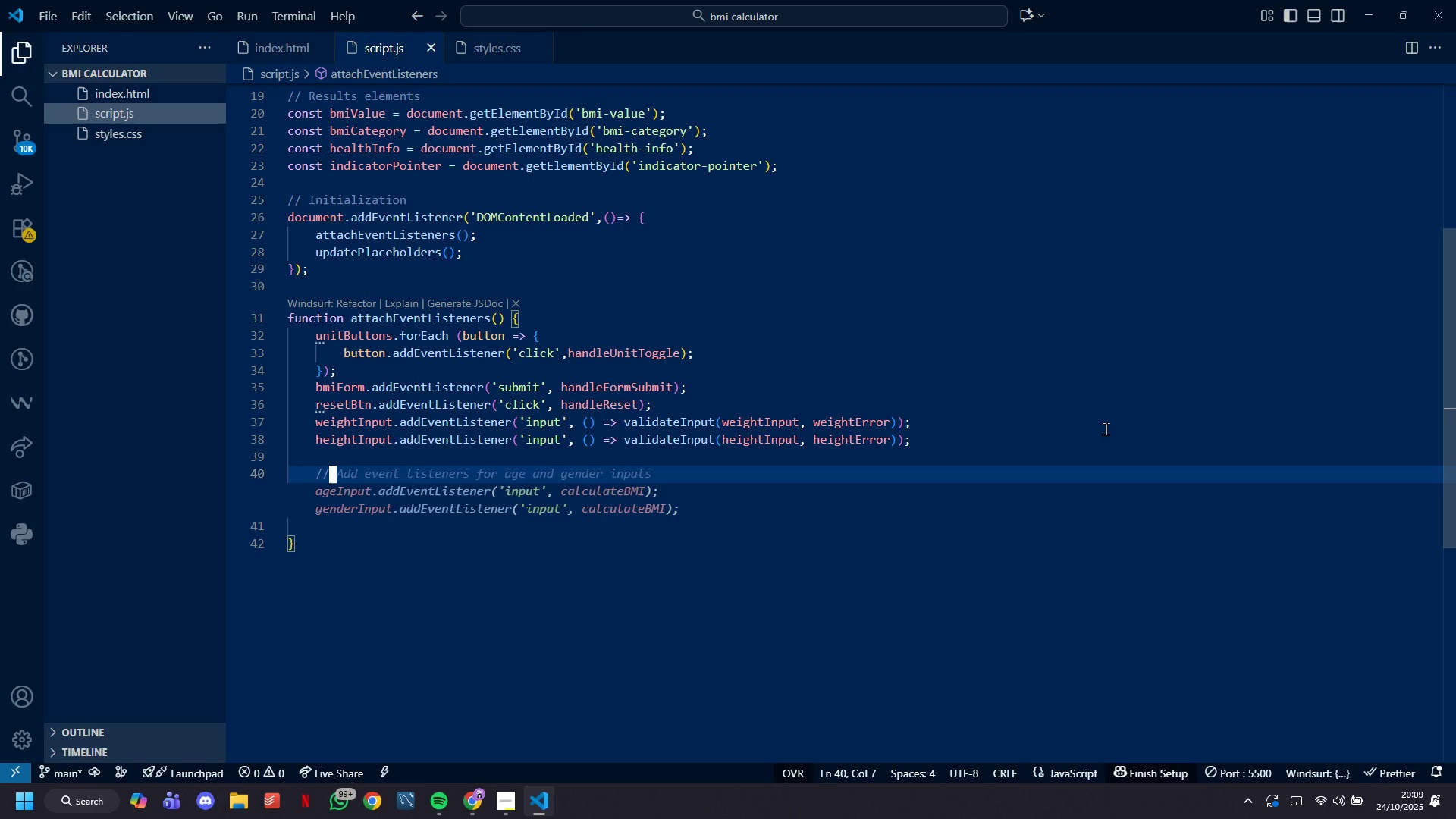 
key(Space)
 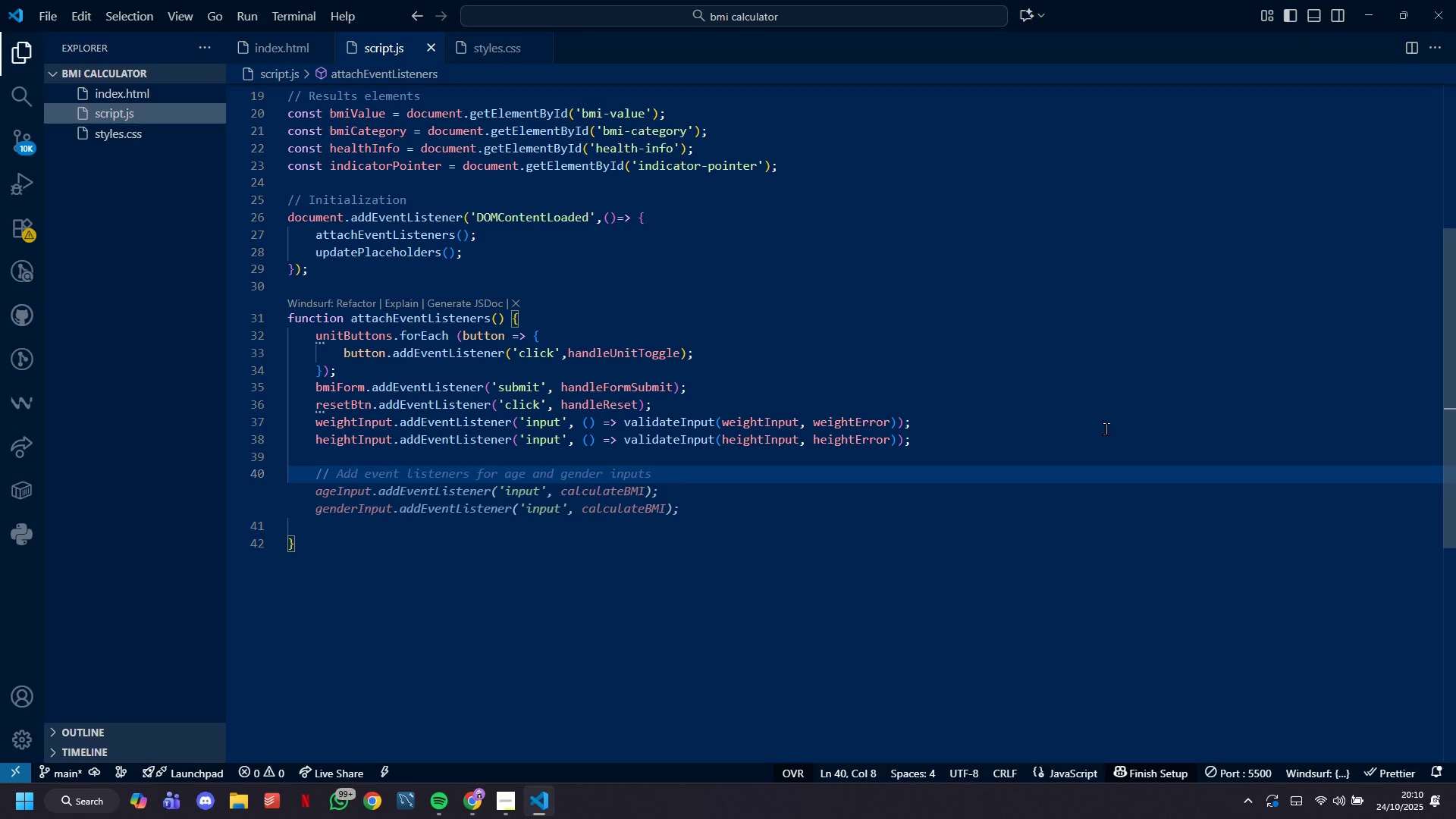 
wait(7.73)
 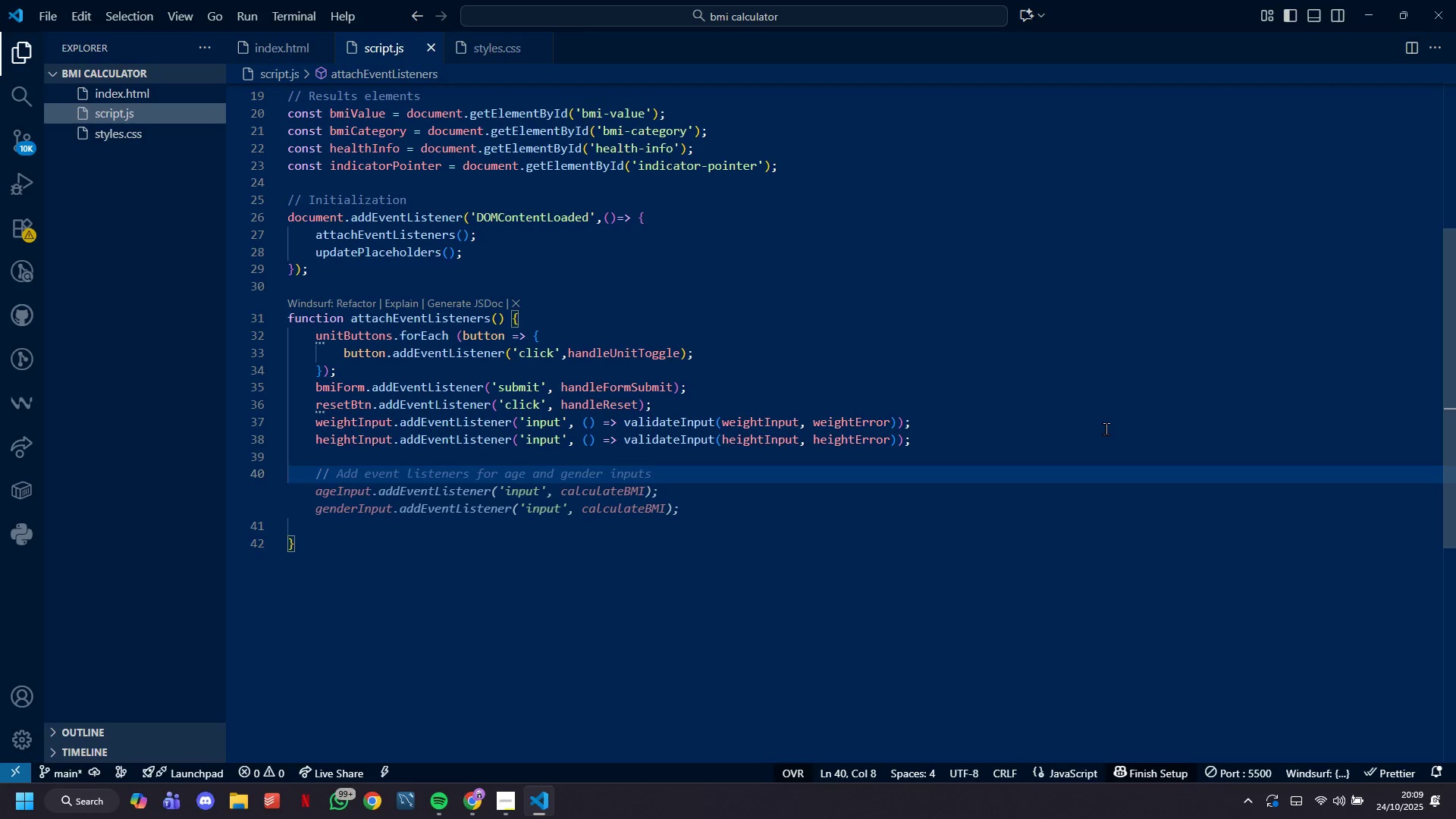 
type(Clear error on focus)
 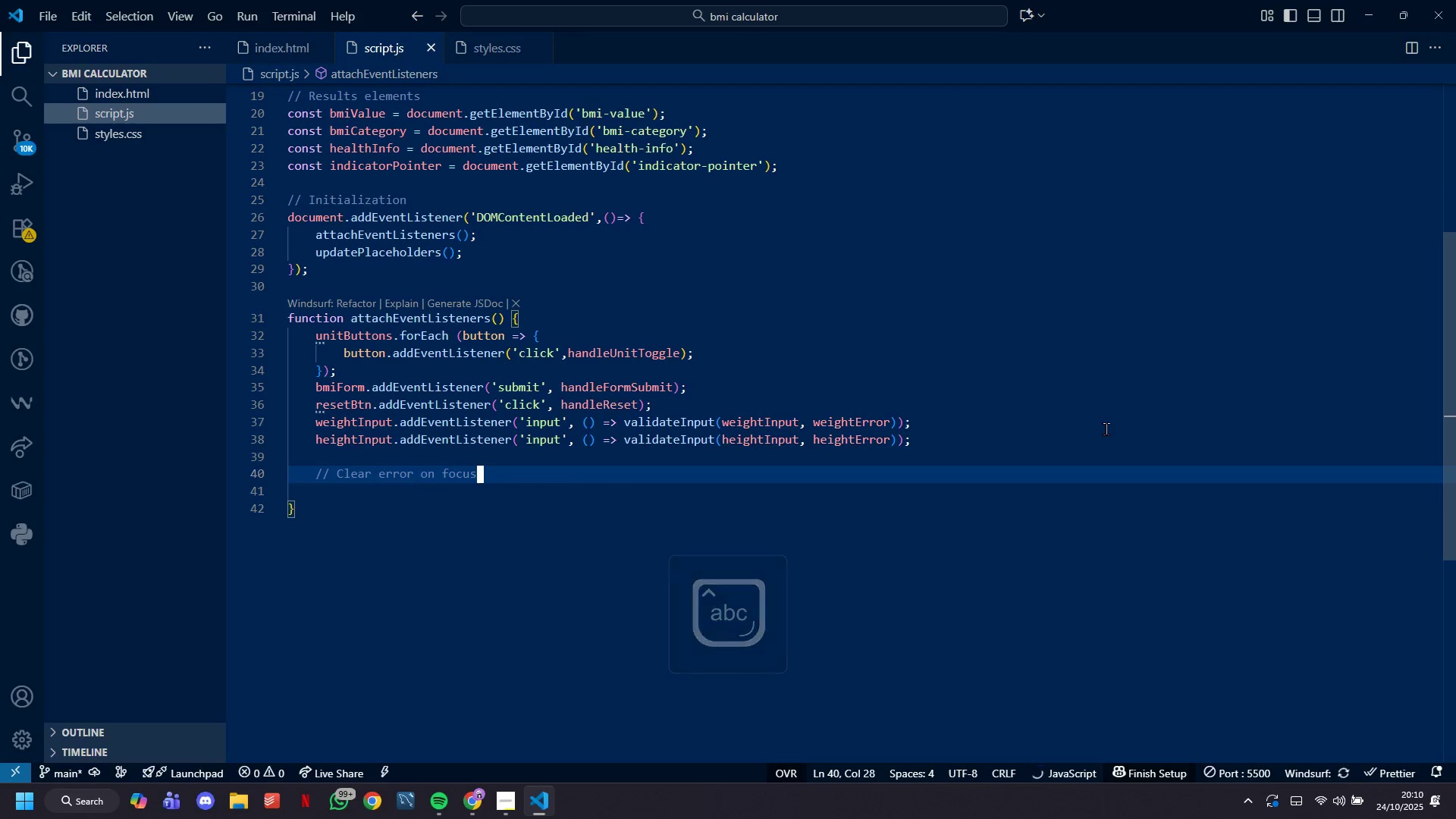 
key(Enter)
 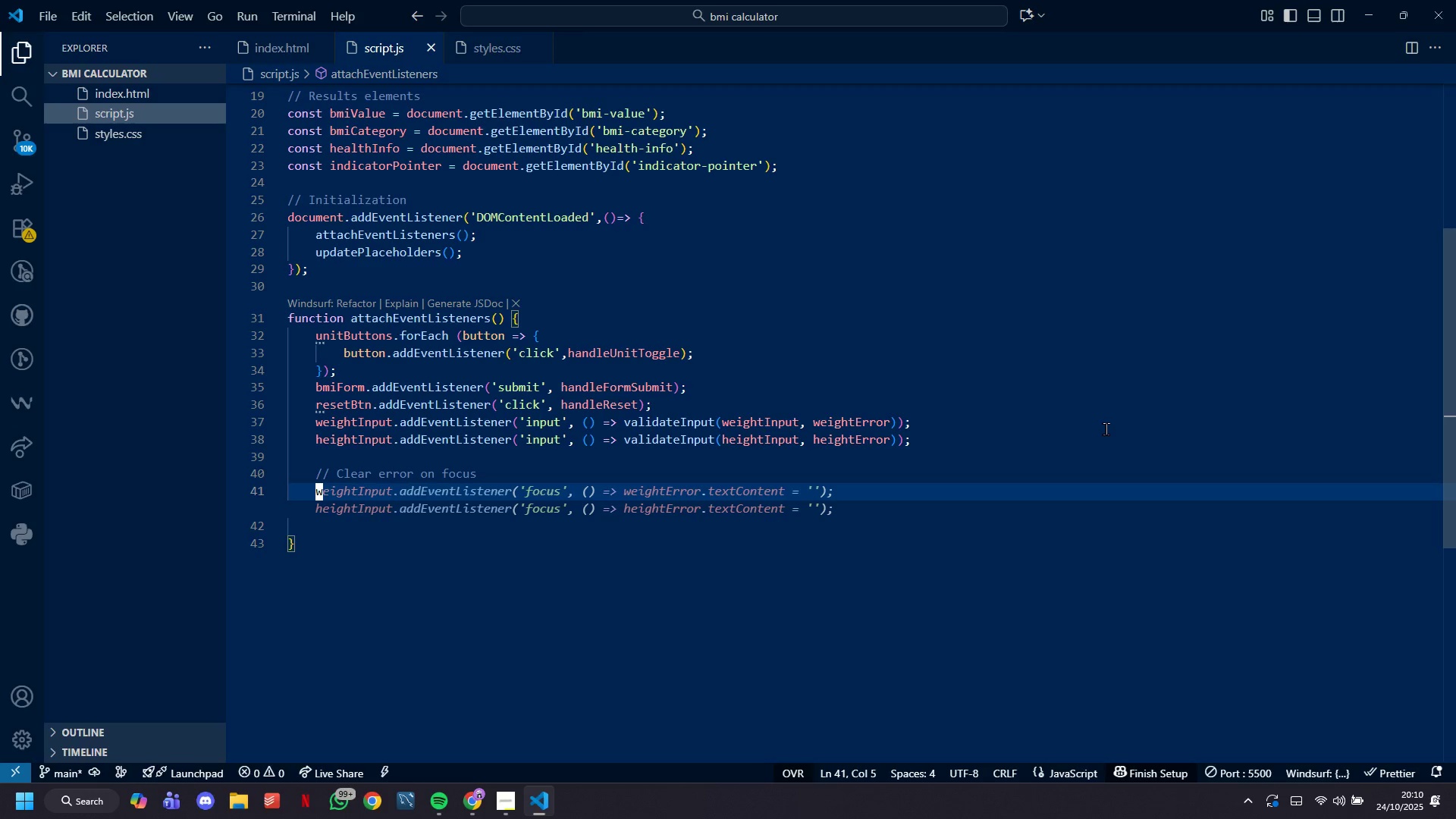 
type(weightInput.addEb)
key(Backspace)
type(vntListener('focus', ( => clearError)
 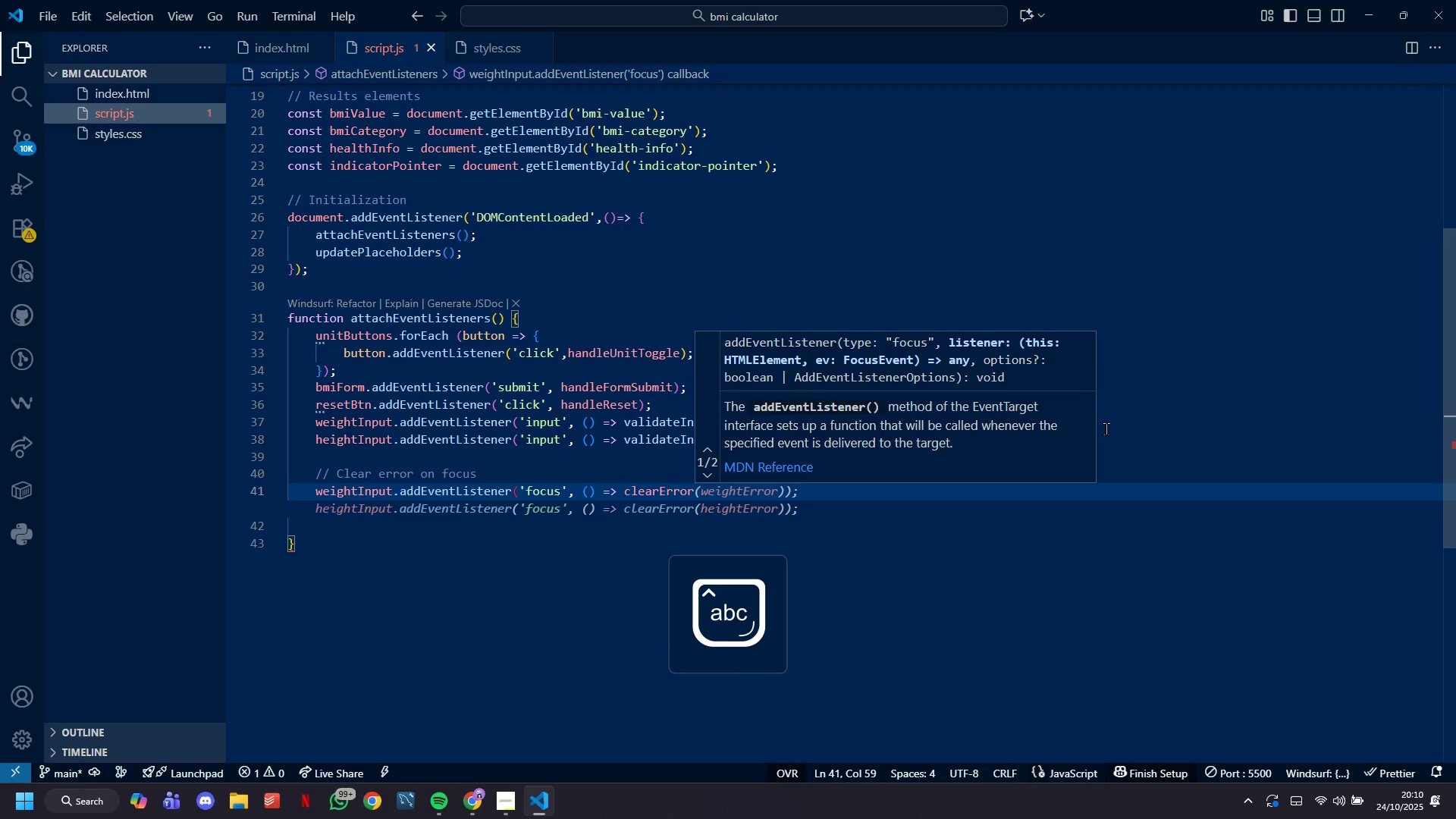 
hold_key(key=0, duration=22.88)
 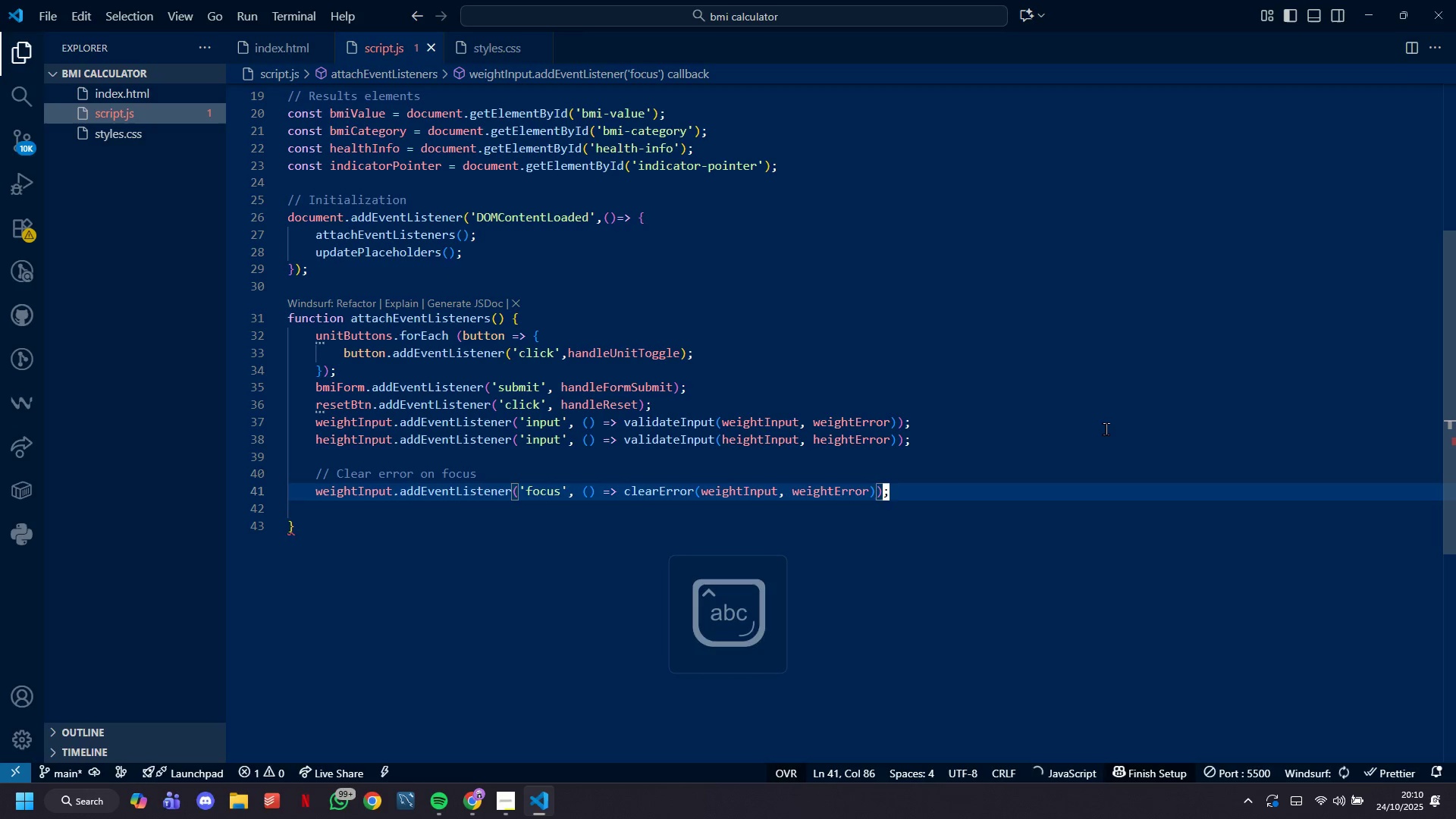 
type((weightInput, weightError):)
 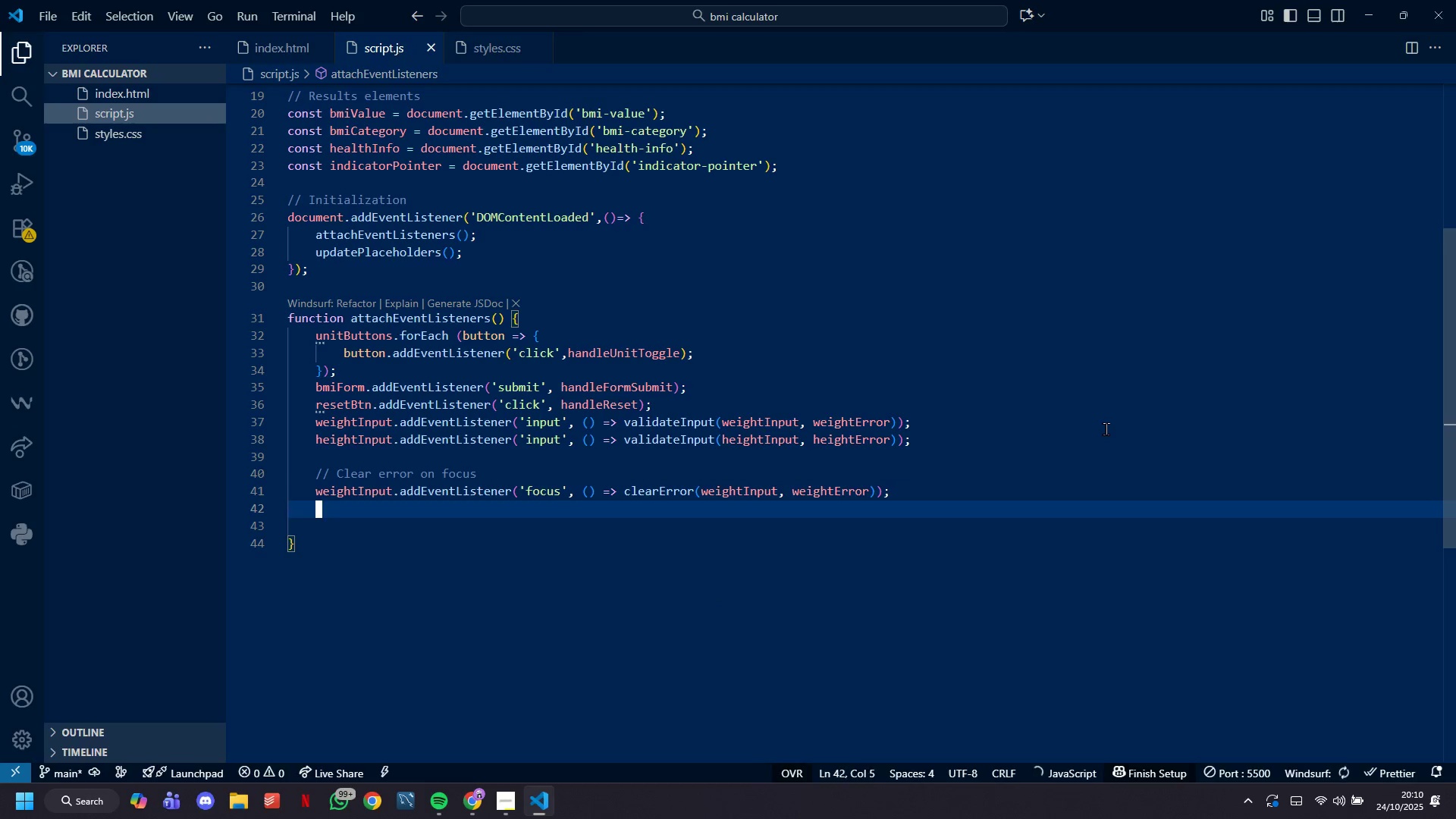 
 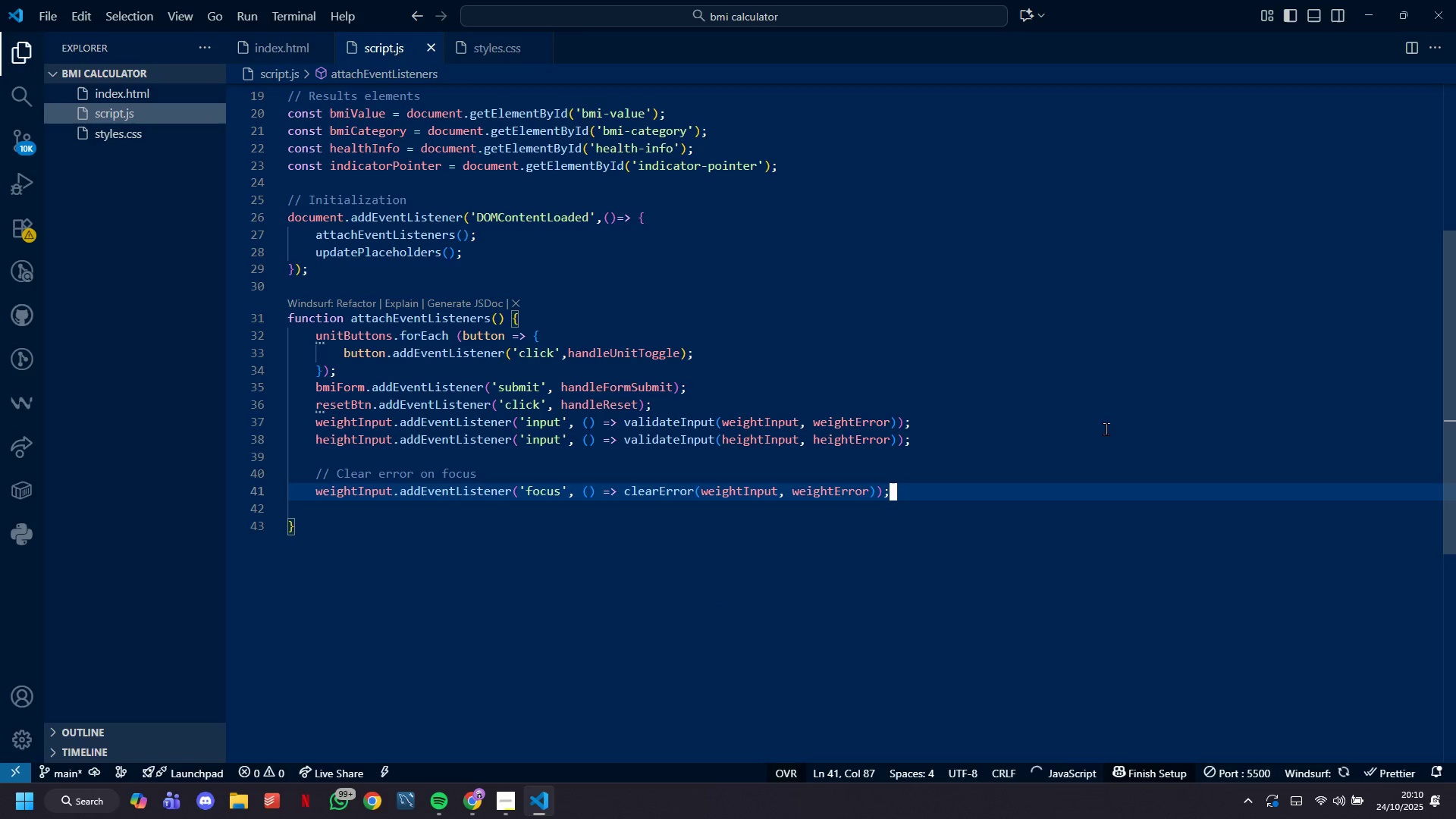 
key(Enter)
 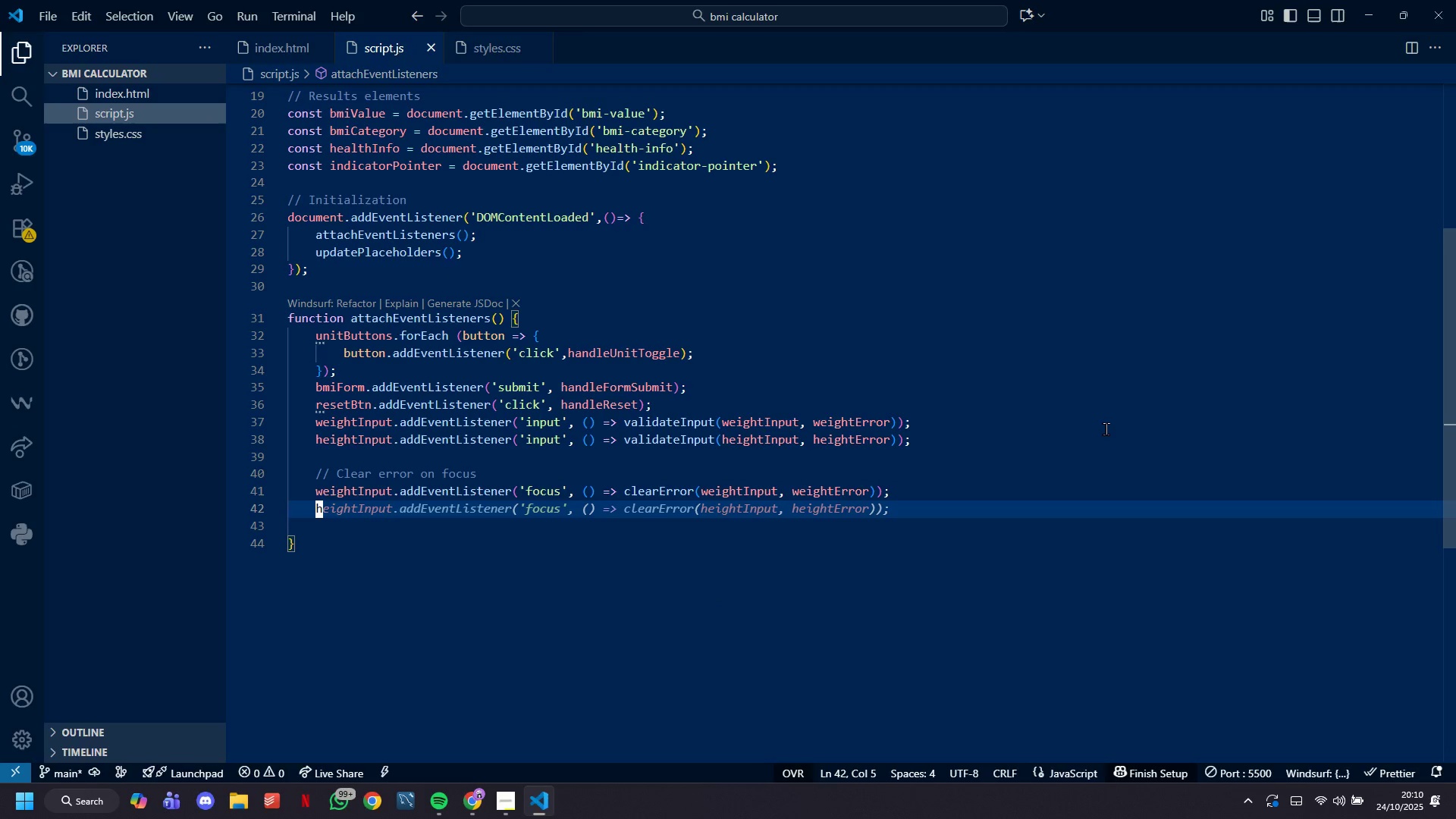 
key(Tab)
 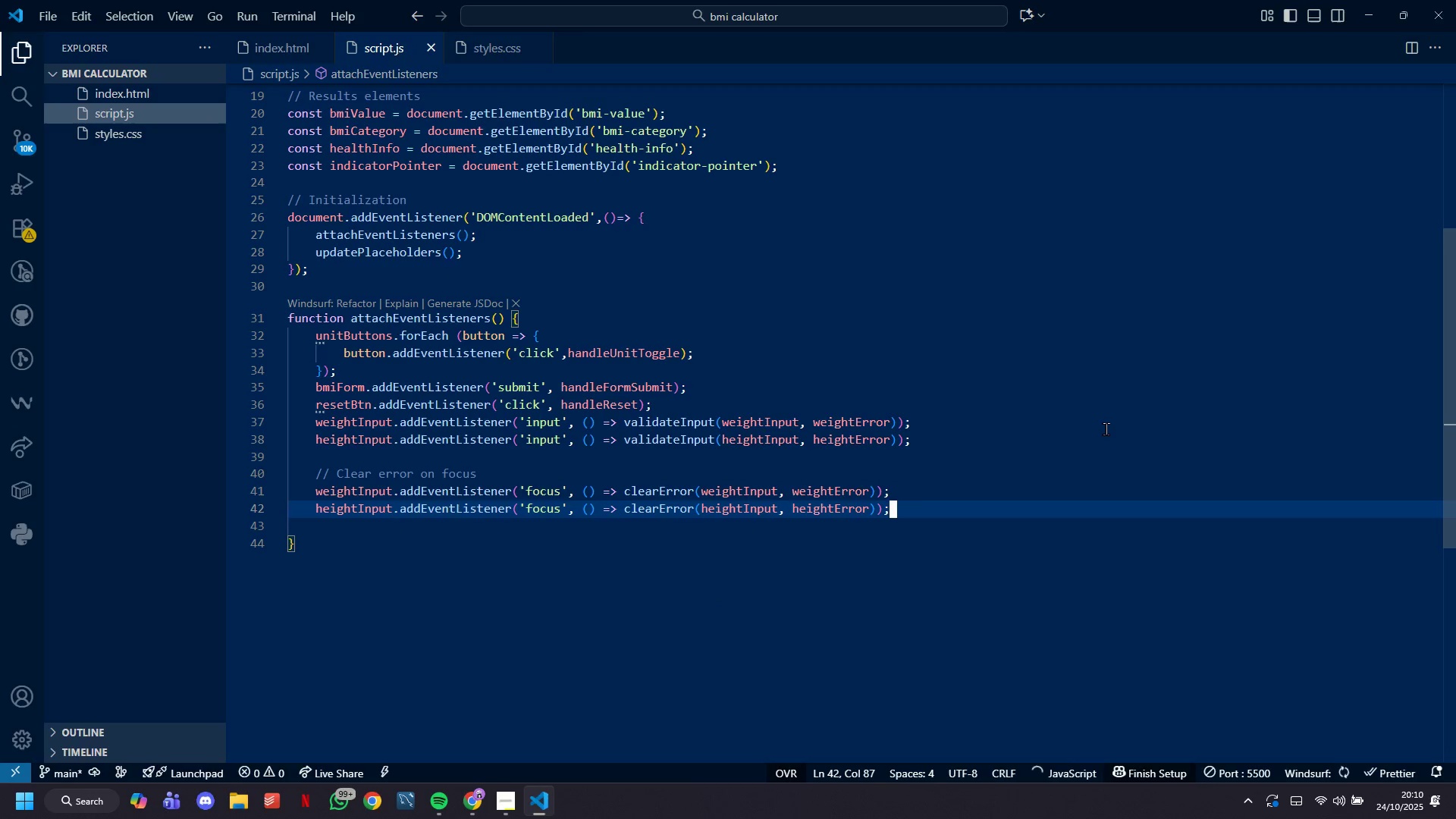 
hold_key(key=ControlLeft, duration=0.55)
 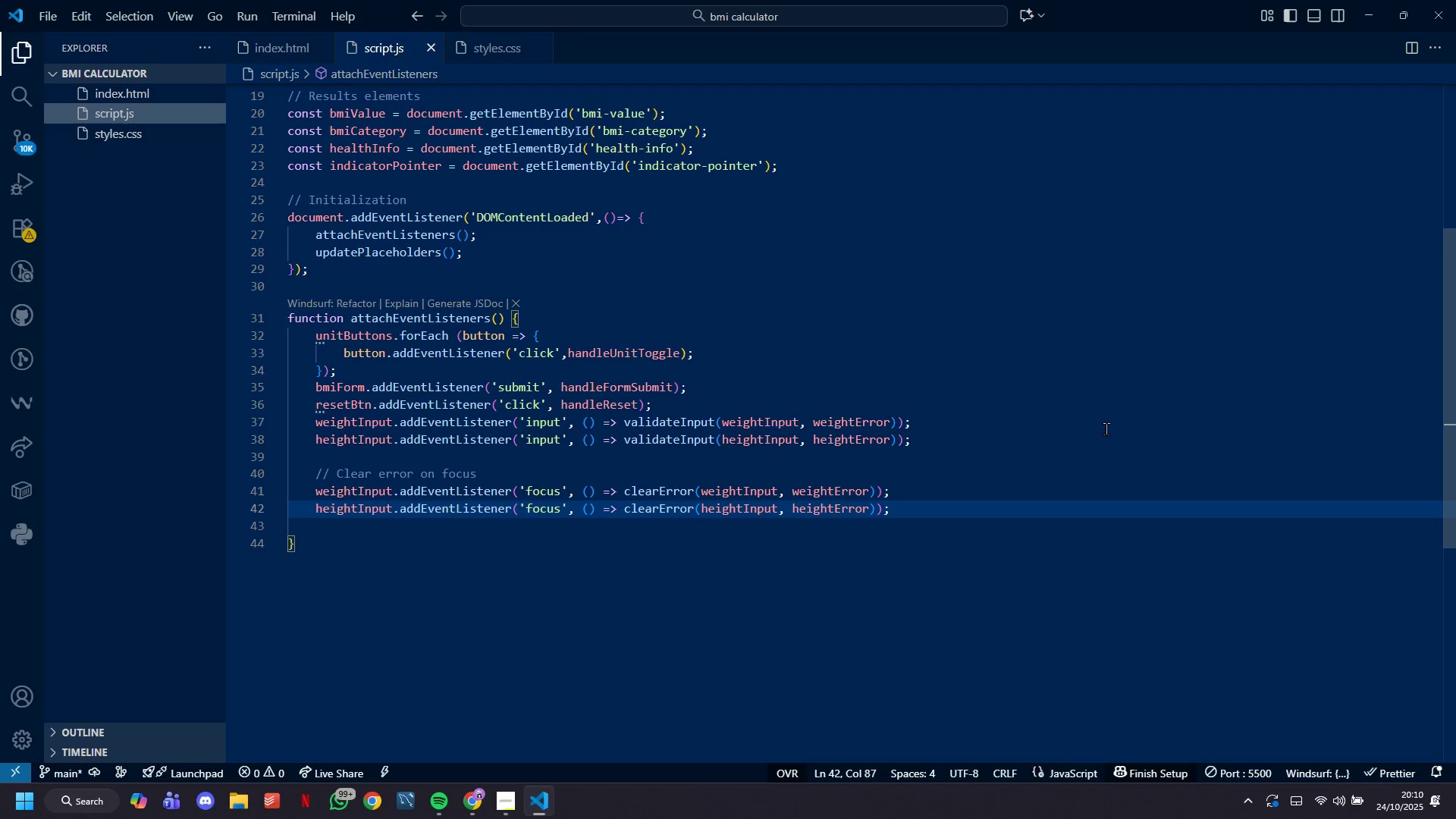 
key(S)